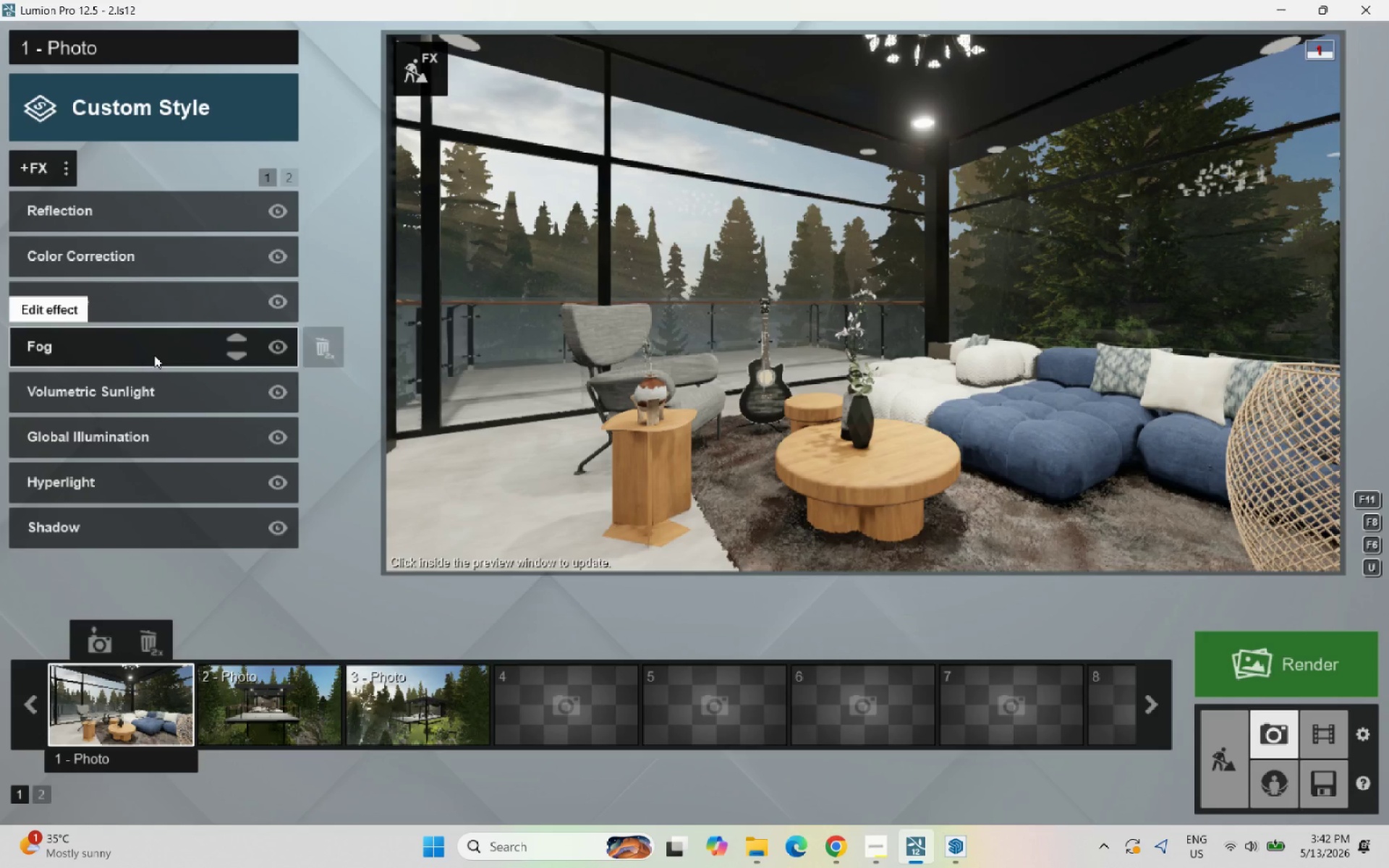 
wait(10.22)
 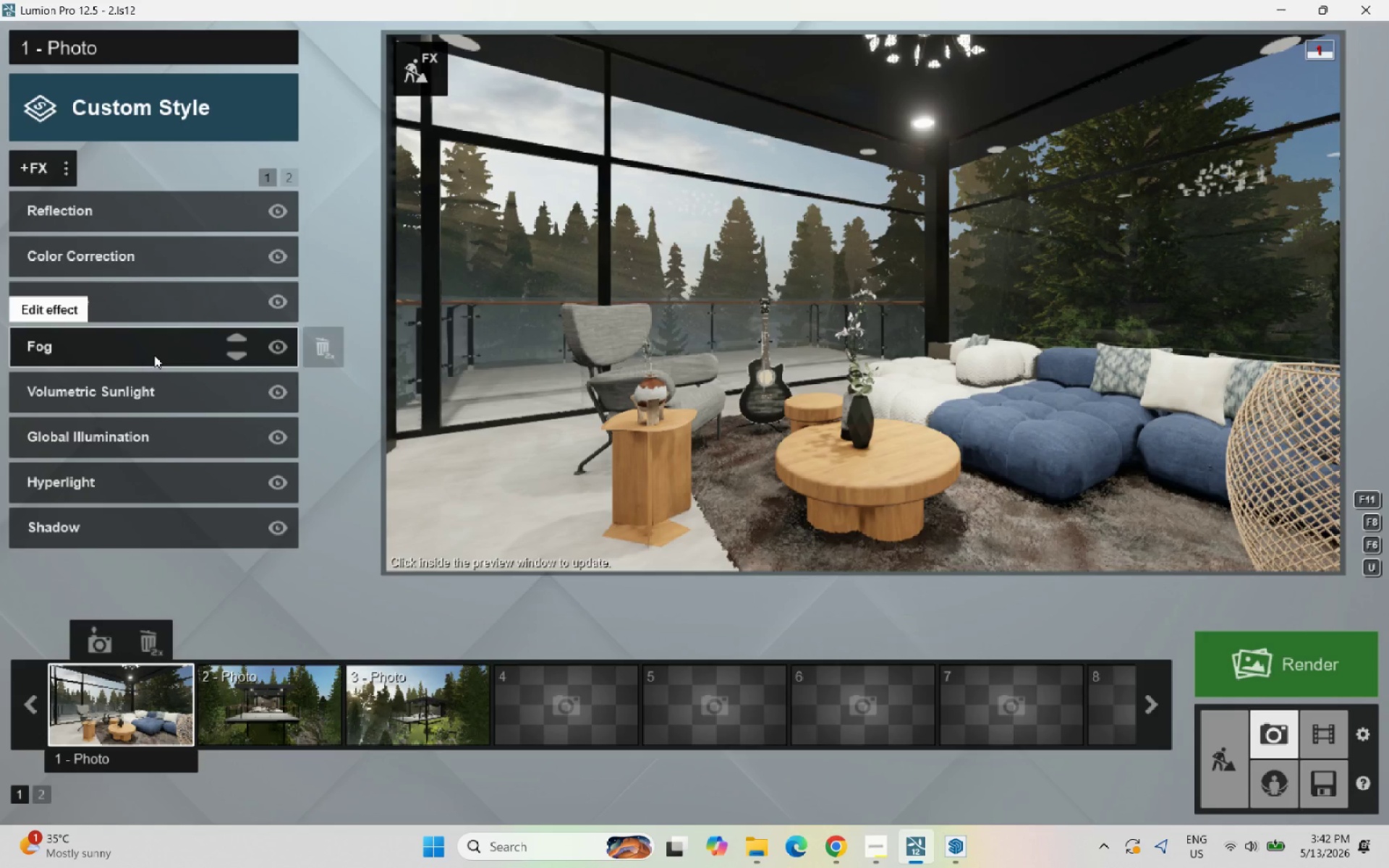 
left_click([1312, 788])
 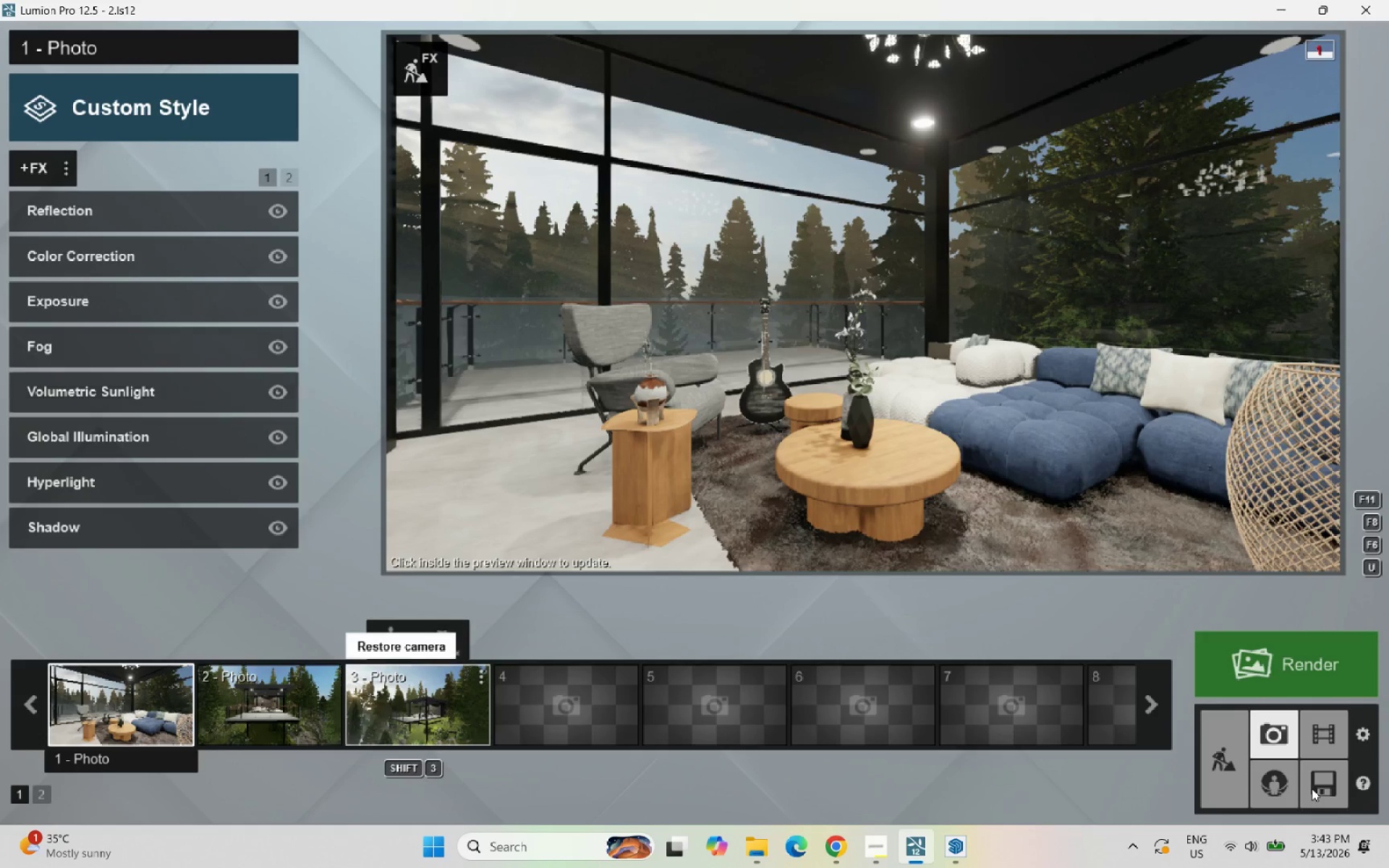 
left_click([1312, 788])
 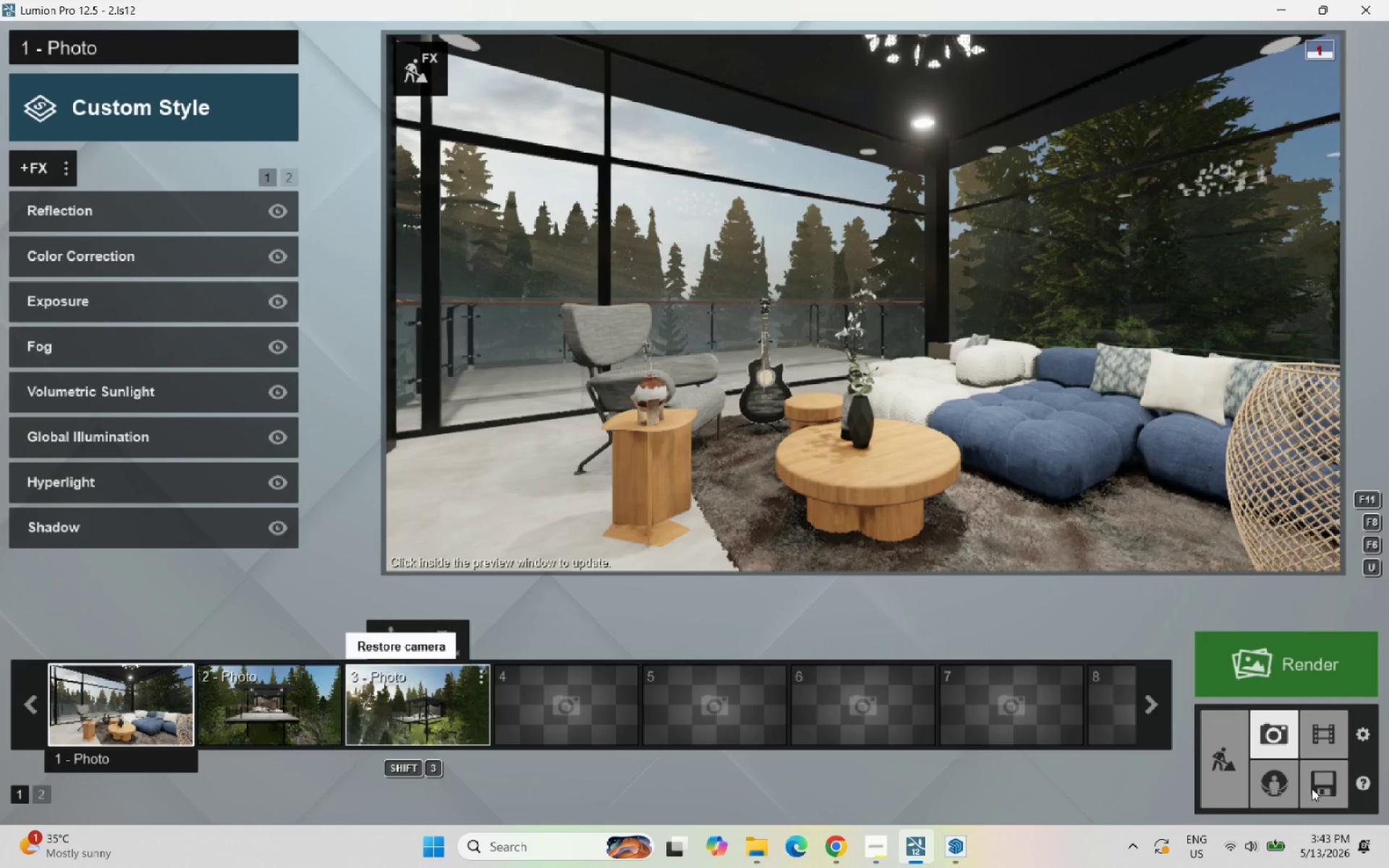 
left_click([1312, 788])
 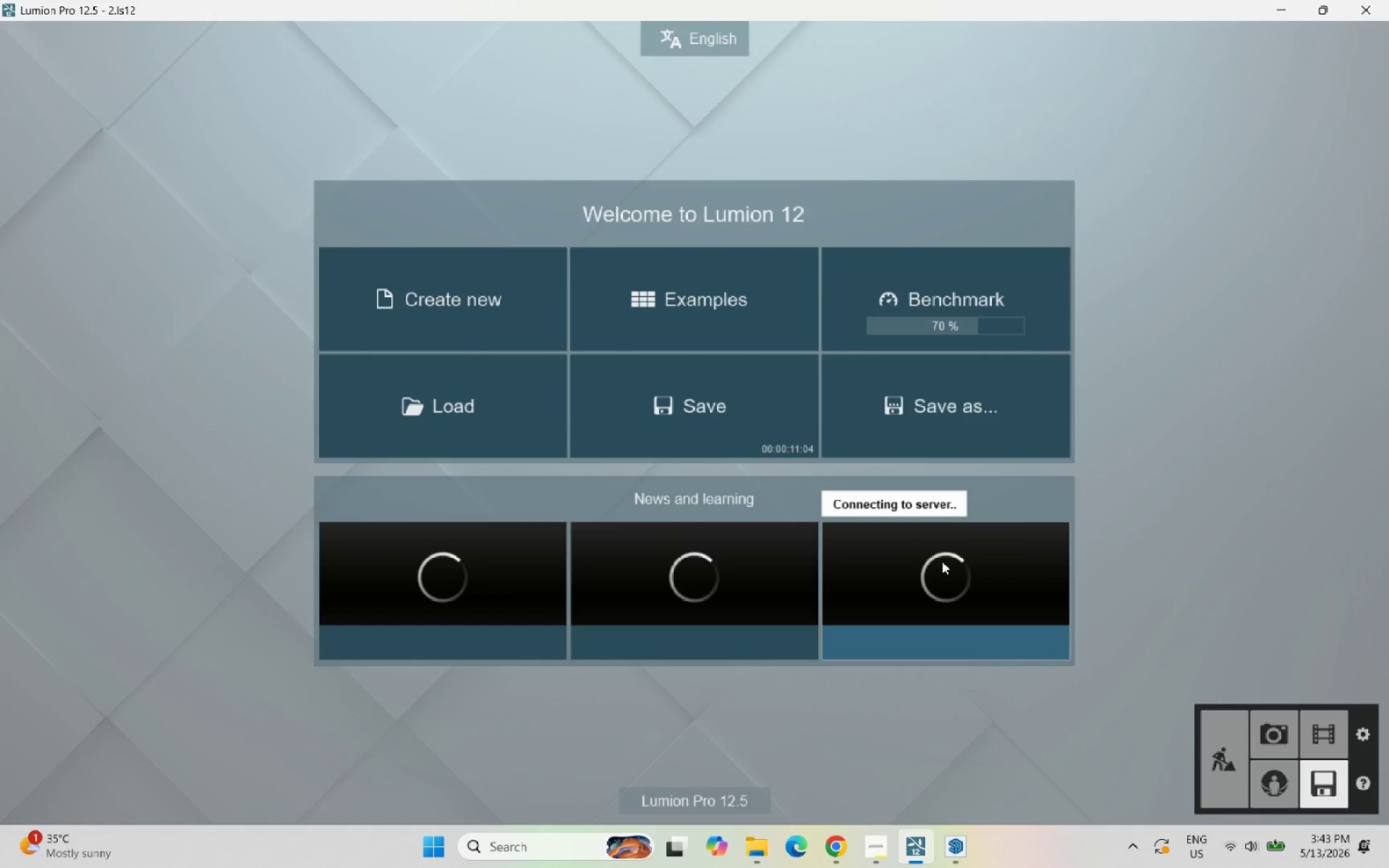 
left_click([757, 436])
 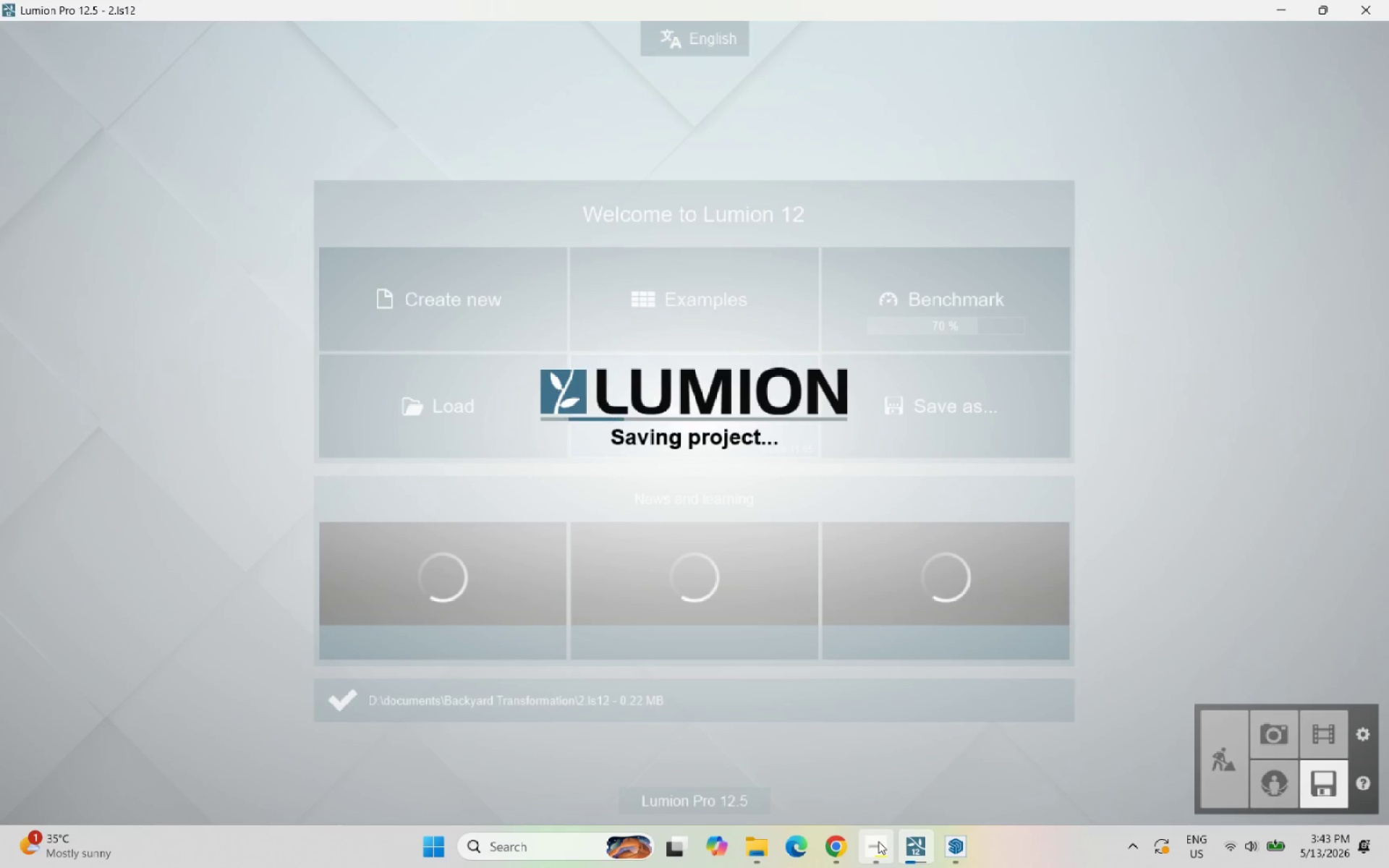 
left_click([878, 841])